 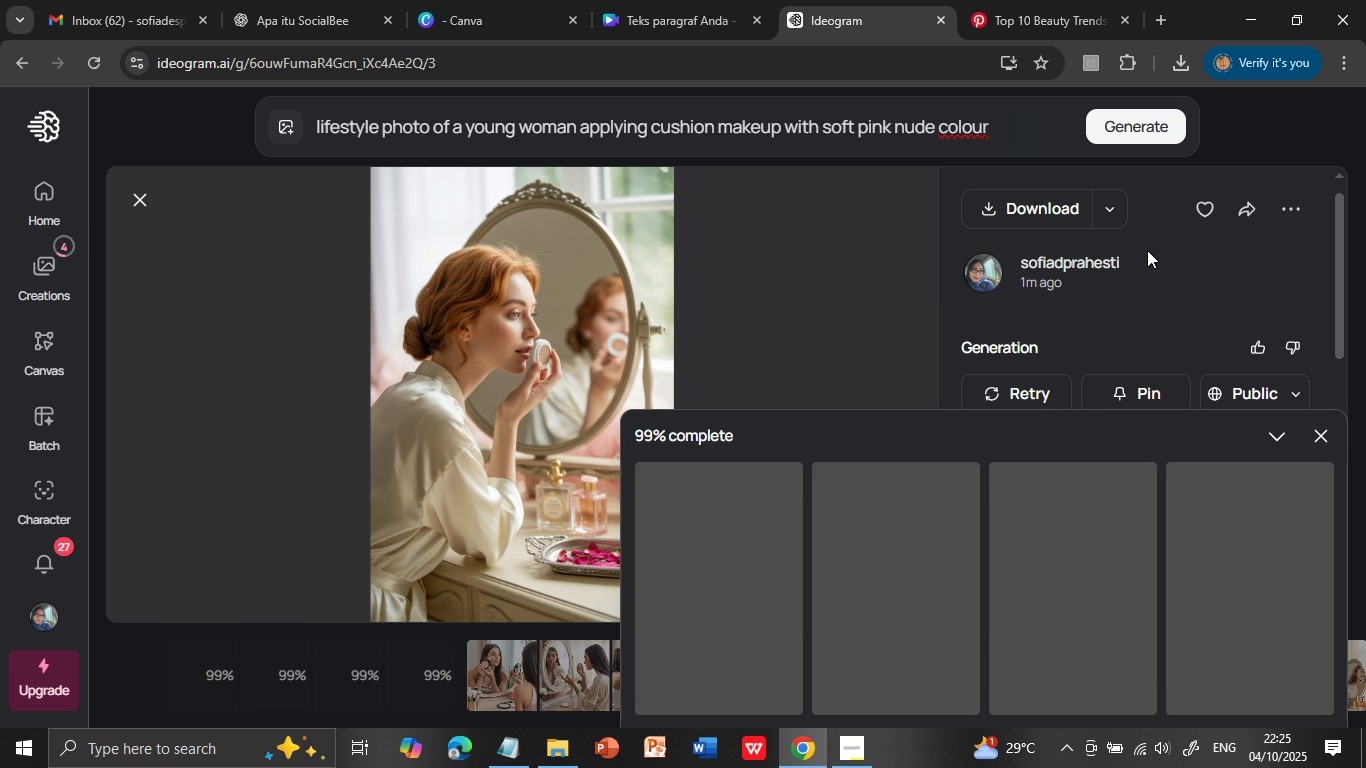 
left_click([891, 613])
 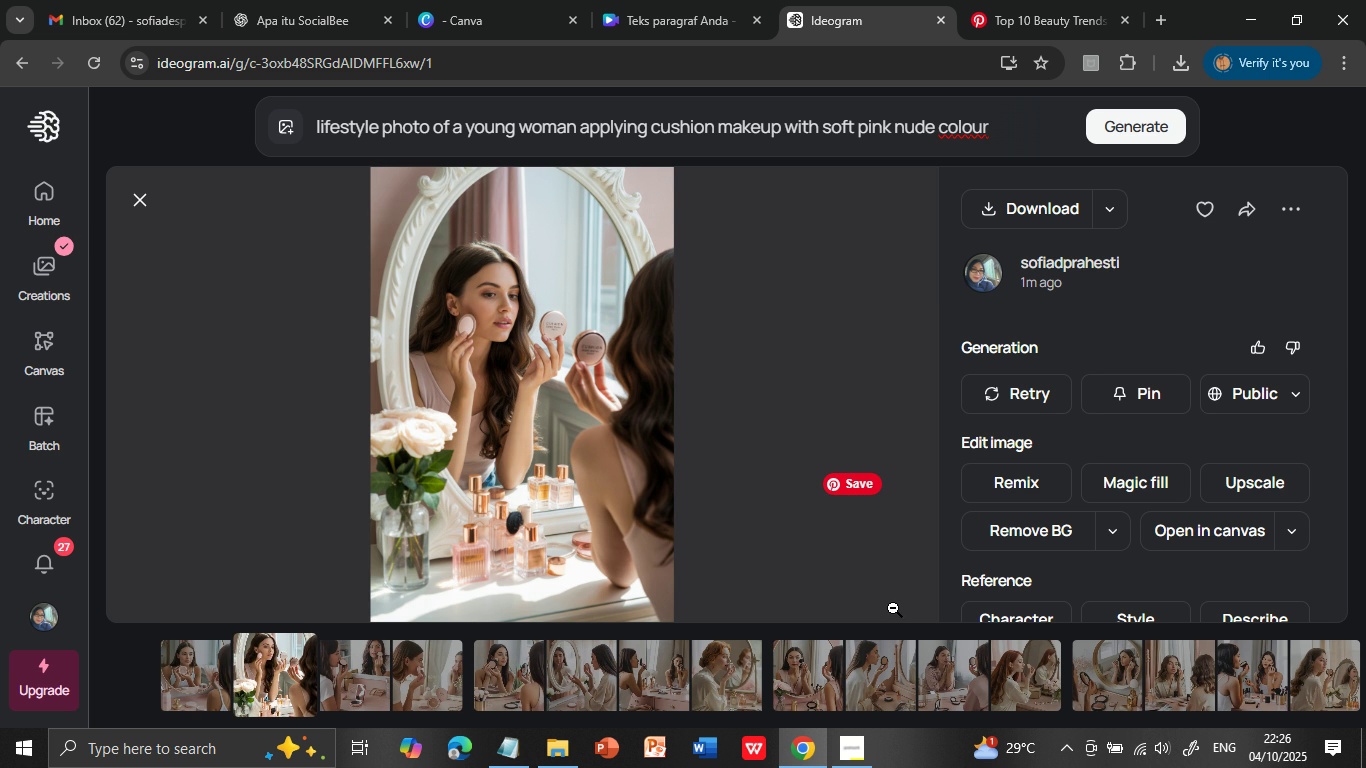 
wait(7.28)
 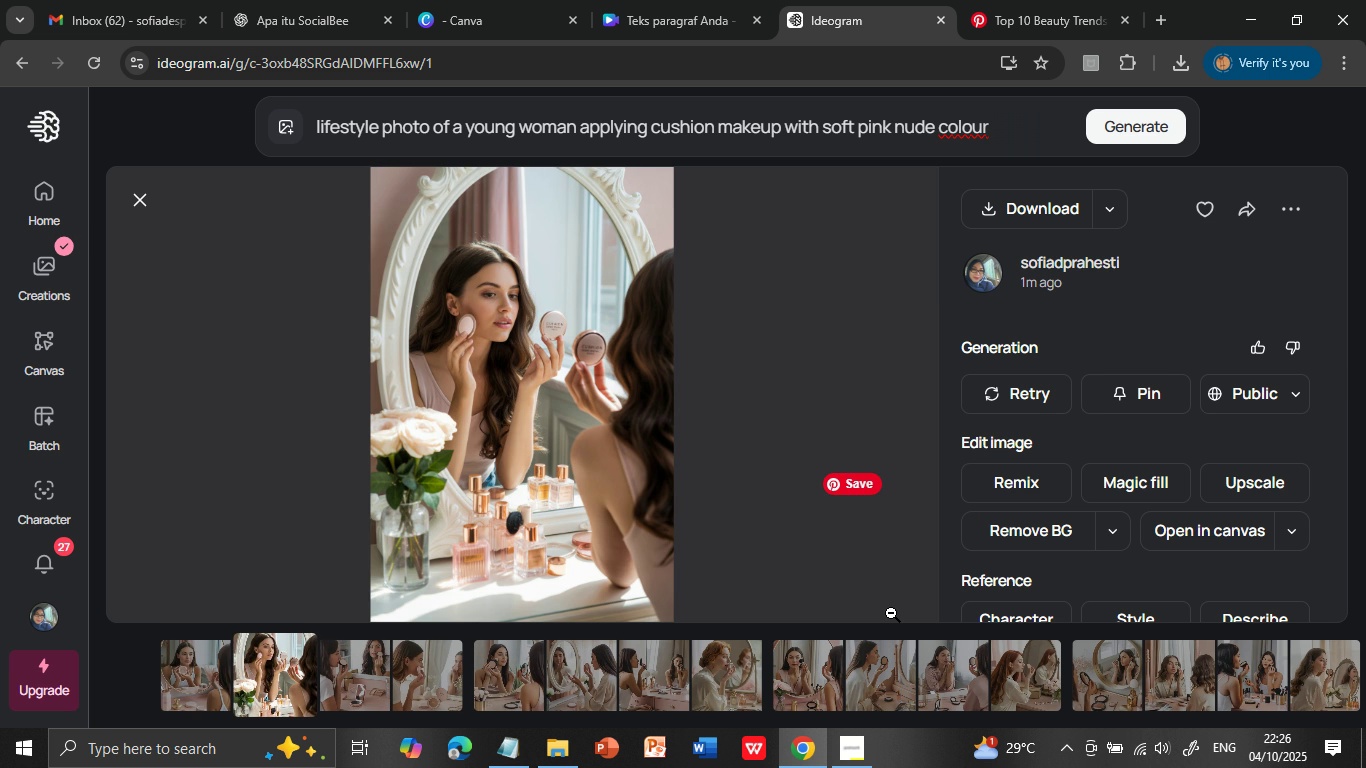 
left_click([352, 673])
 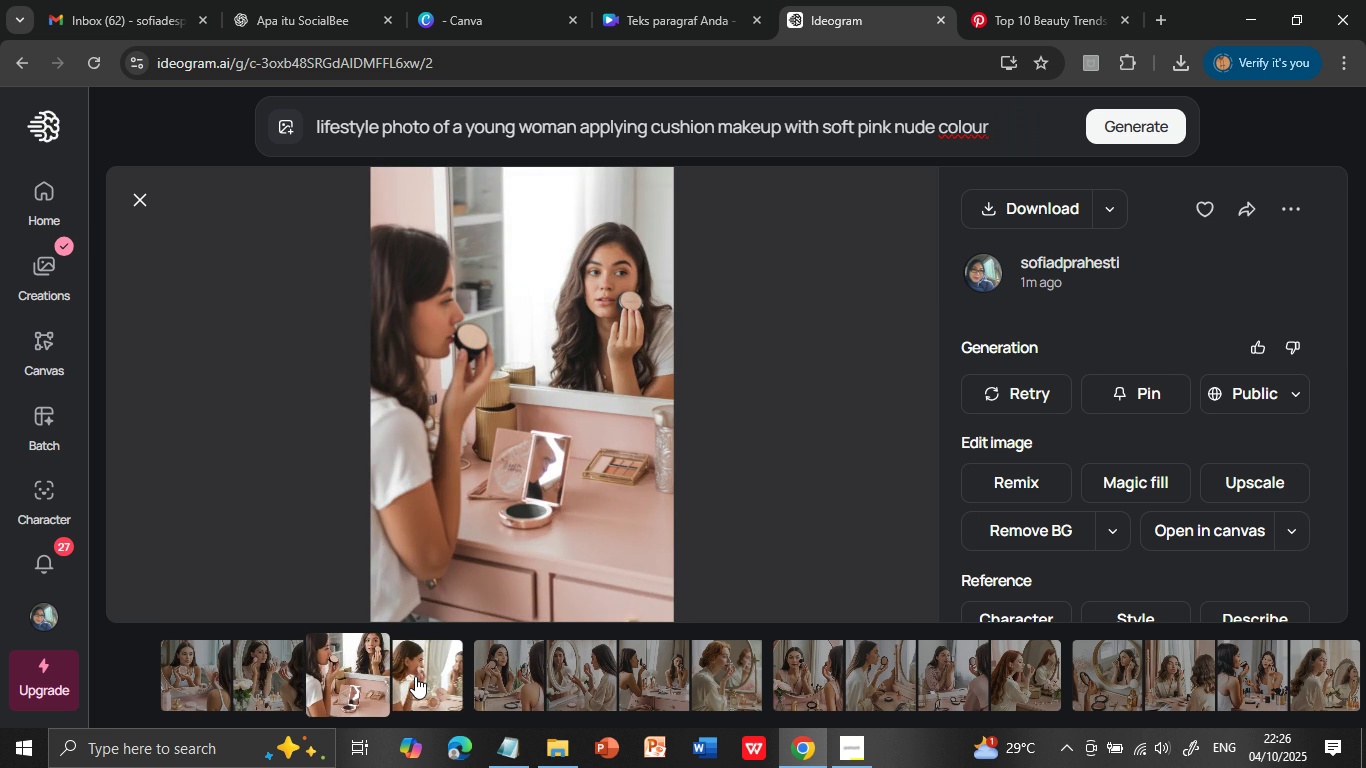 
left_click([419, 676])
 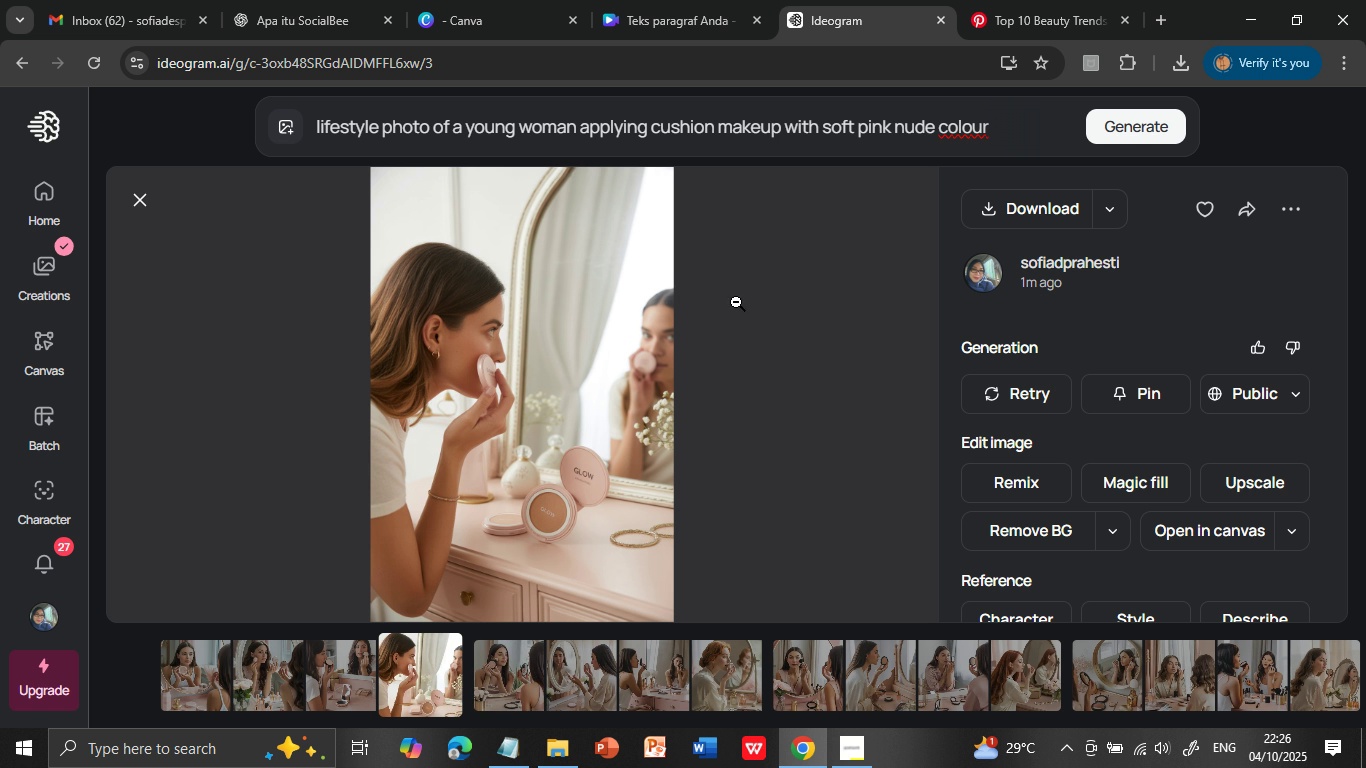 
wait(6.08)
 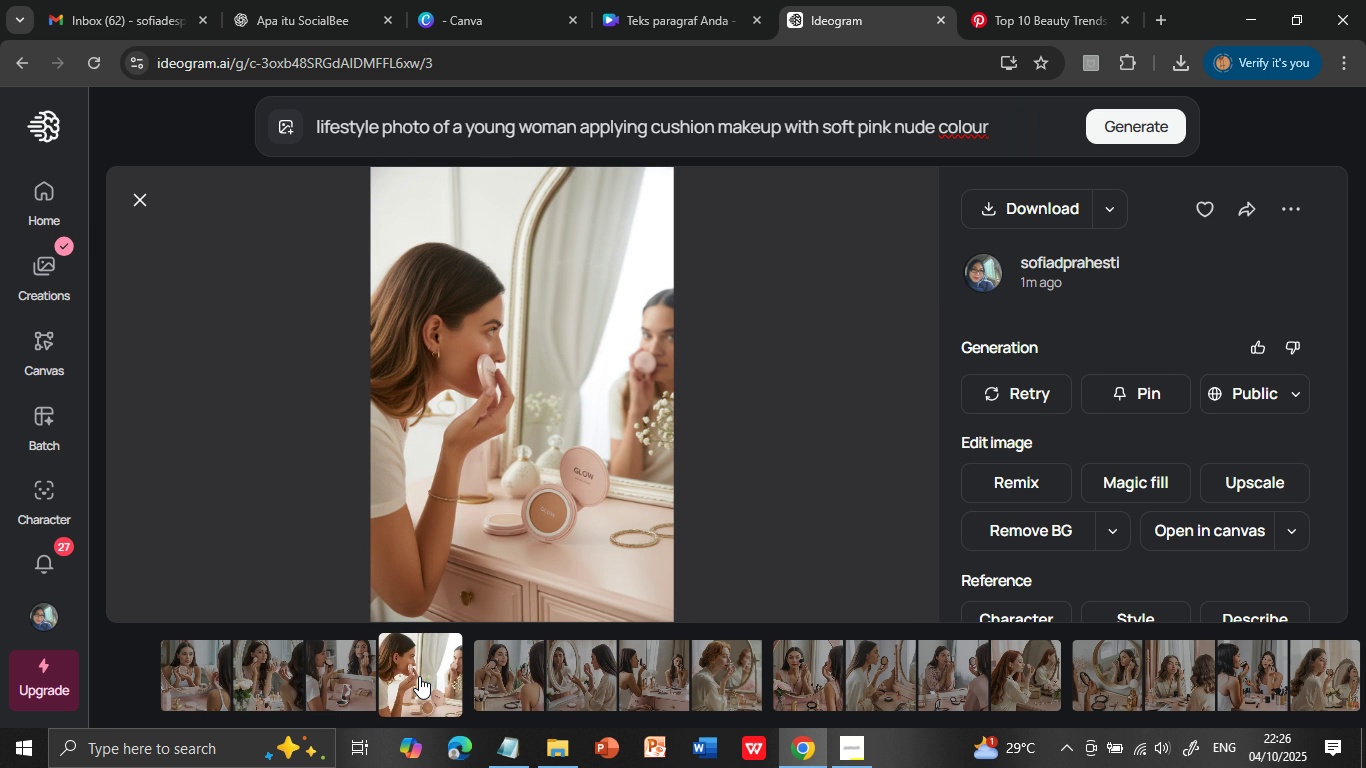 
left_click([871, 132])